 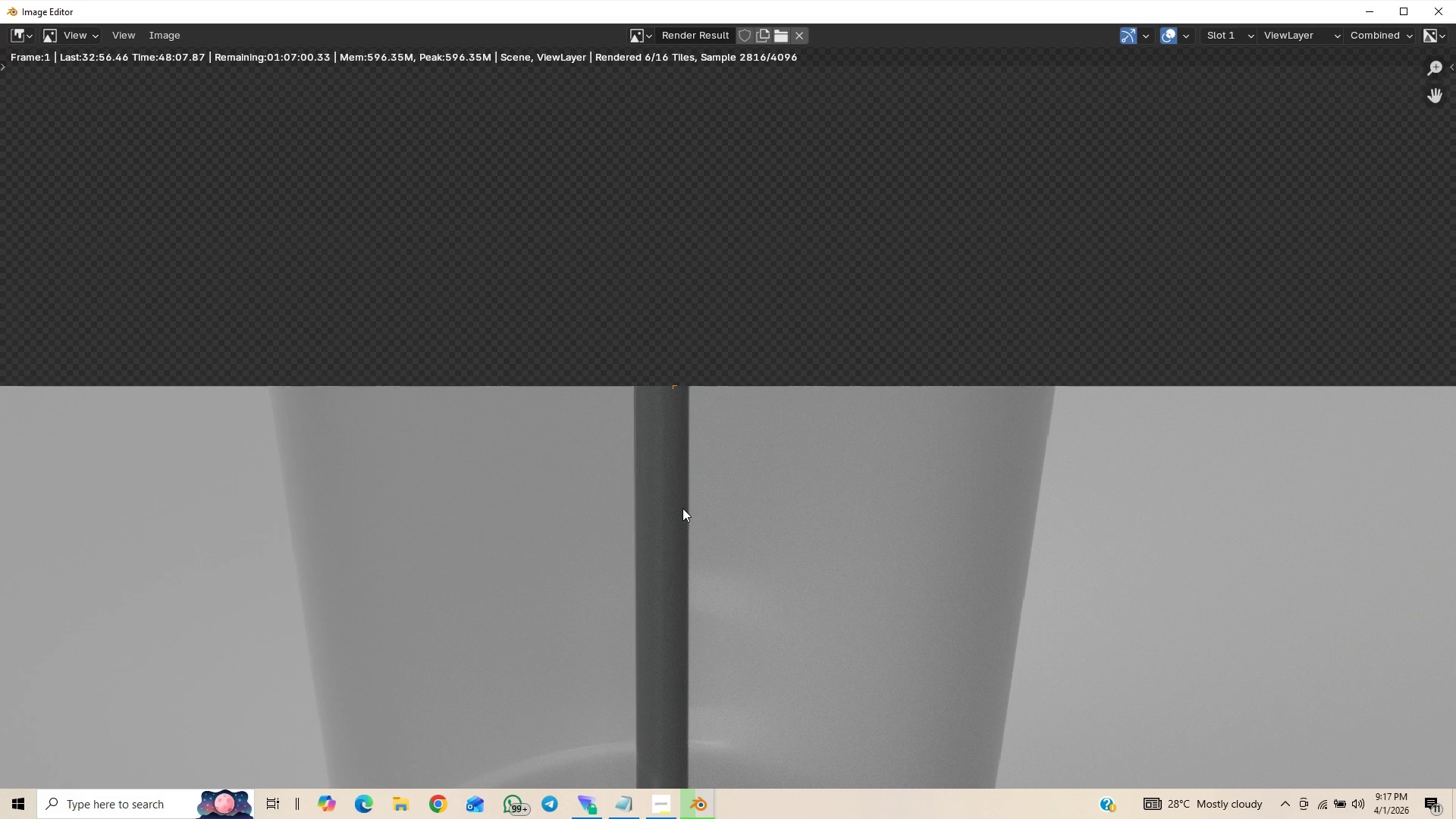 
scroll: coordinate [737, 594], scroll_direction: down, amount: 32.0
 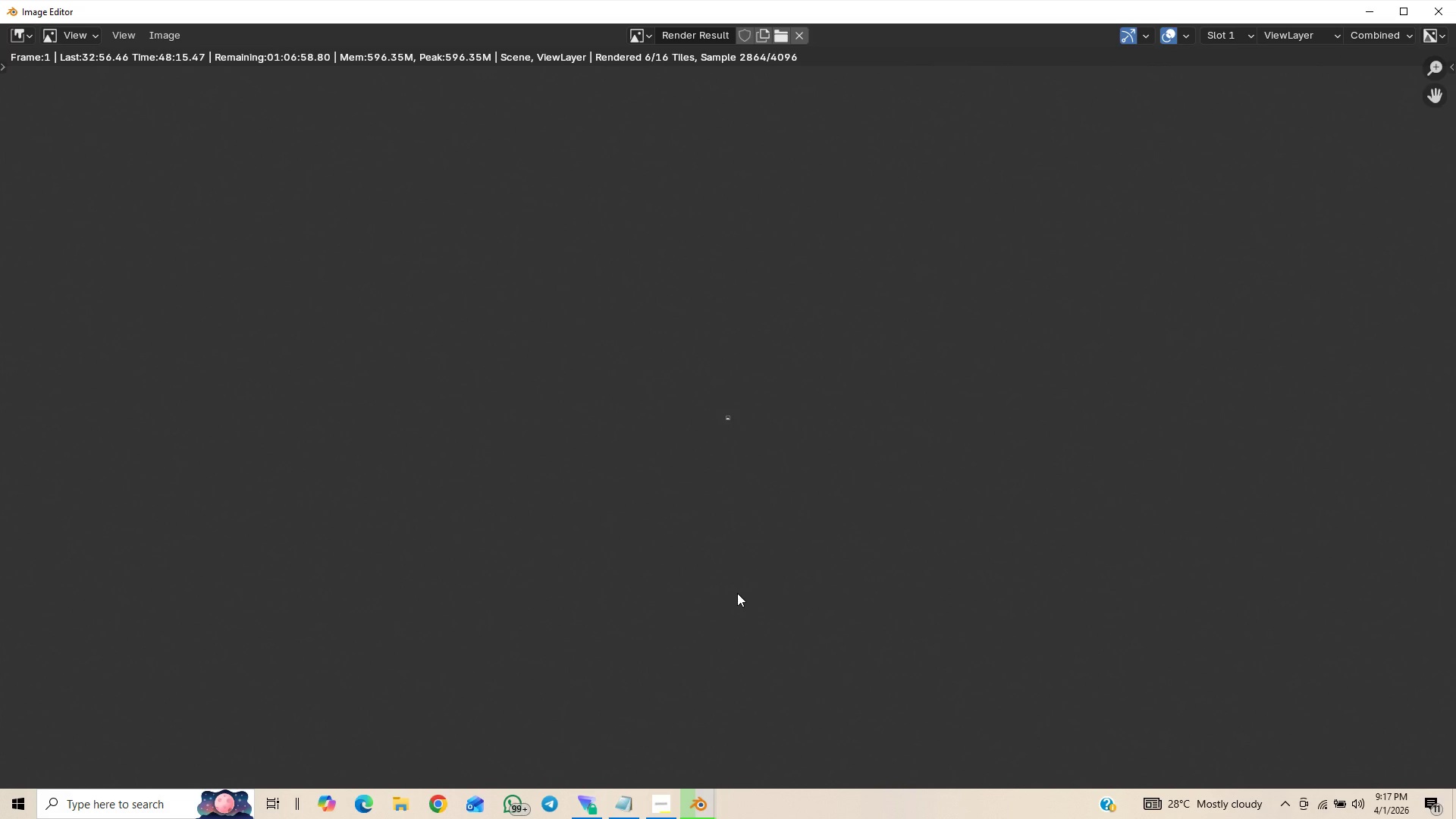 
scroll: coordinate [749, 568], scroll_direction: up, amount: 26.0
 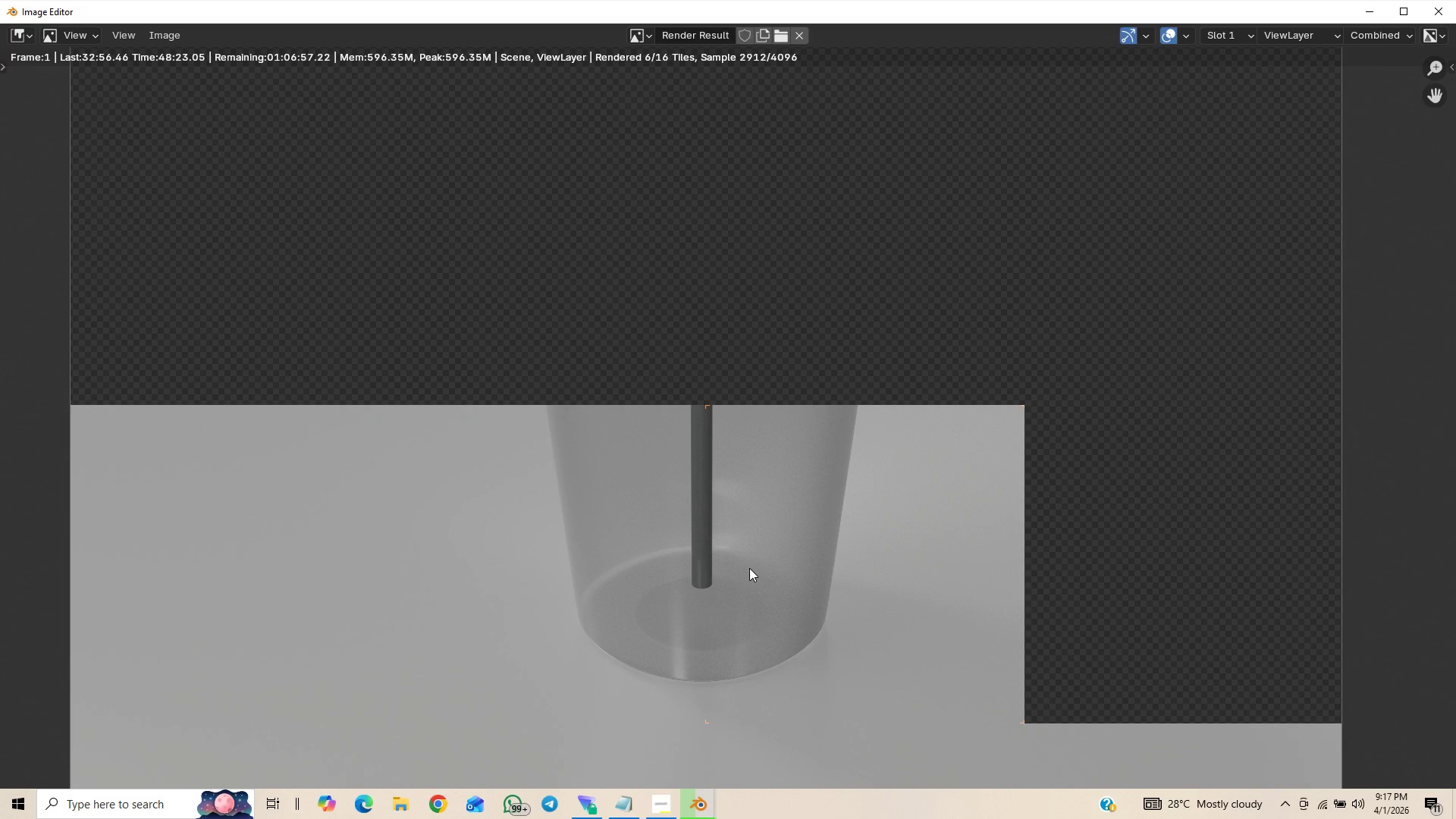 
scroll: coordinate [749, 568], scroll_direction: down, amount: 1.0
 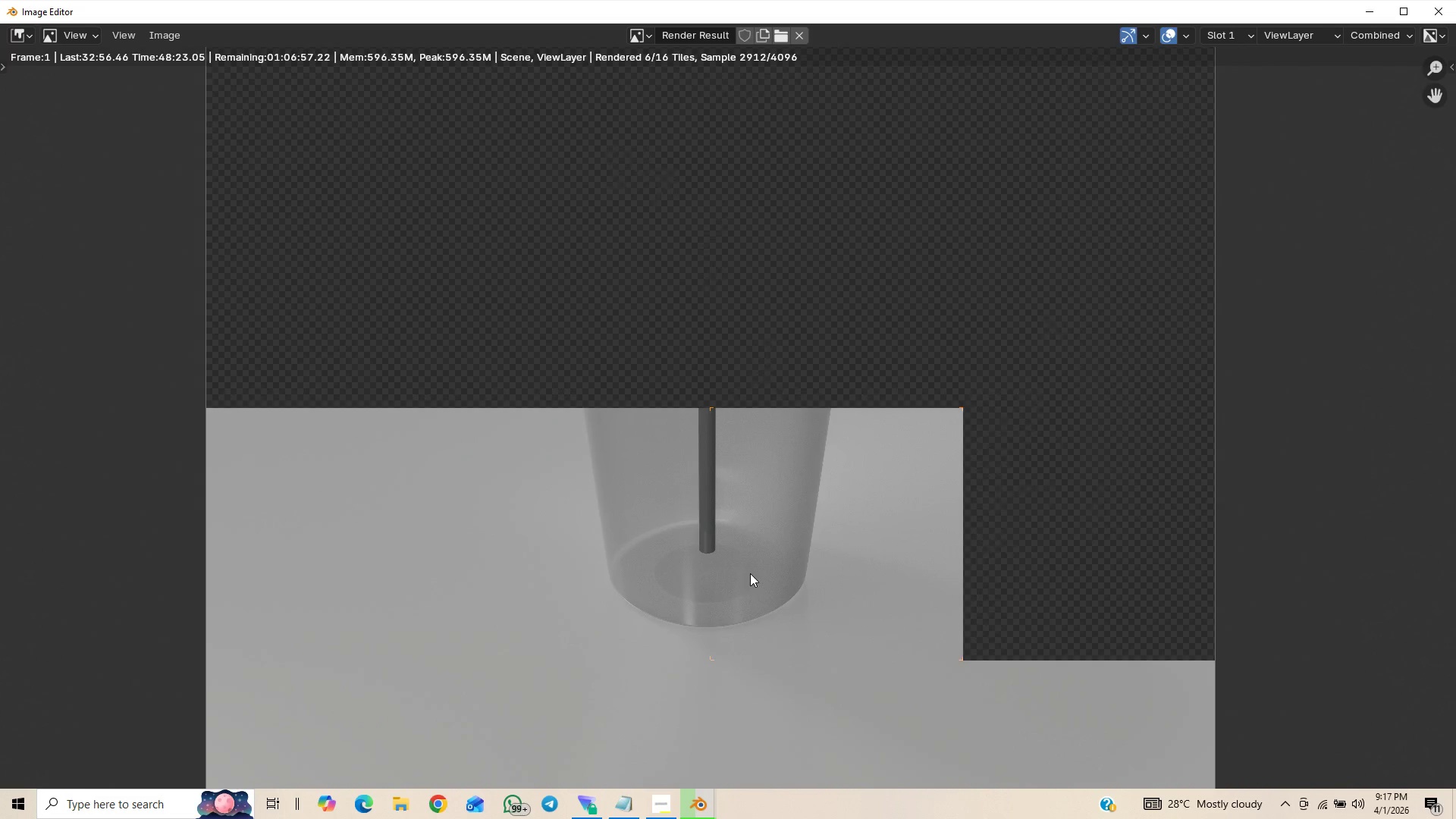 
scroll: coordinate [750, 573], scroll_direction: up, amount: 7.0
 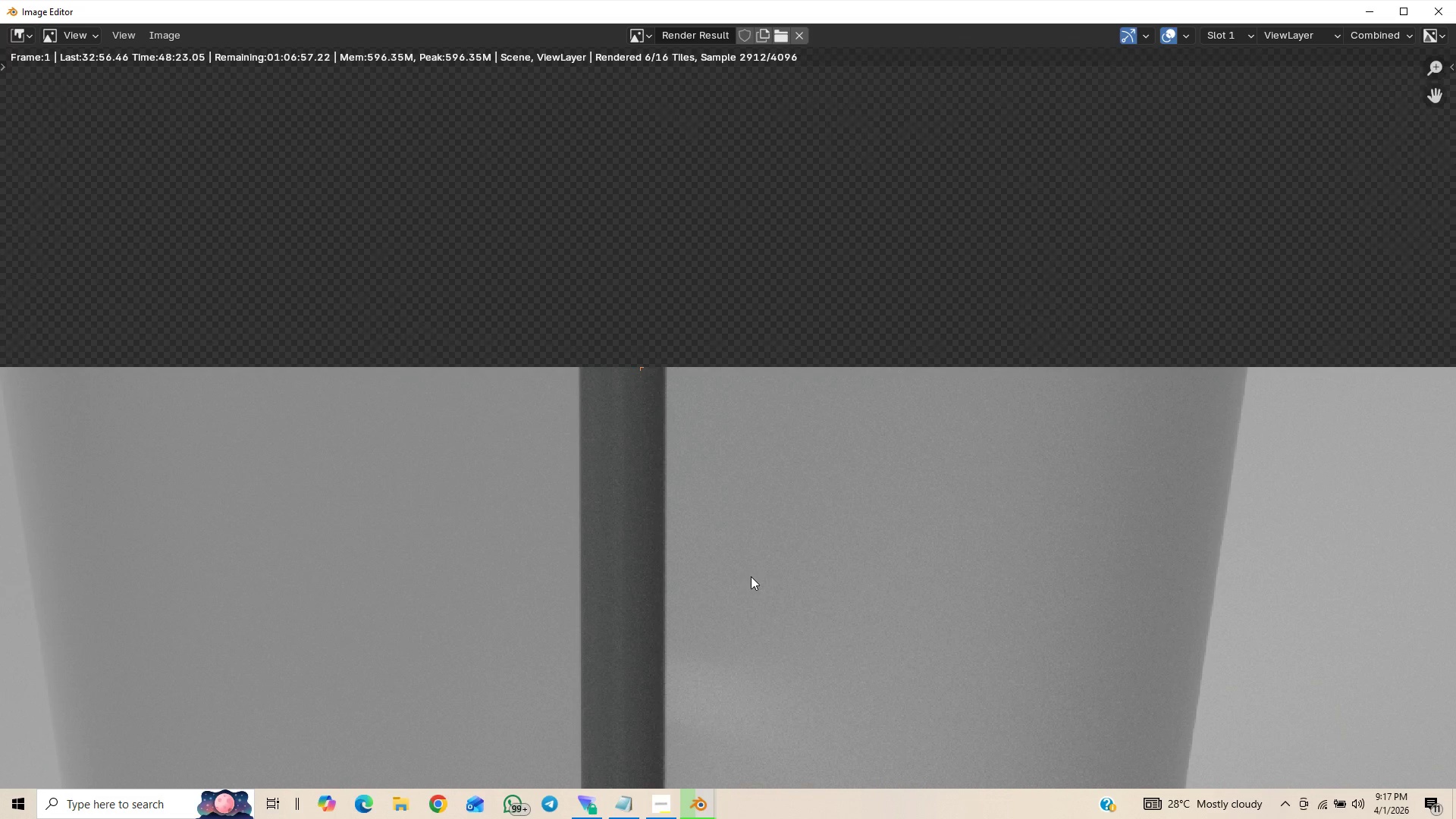 
scroll: coordinate [752, 577], scroll_direction: down, amount: 9.0
 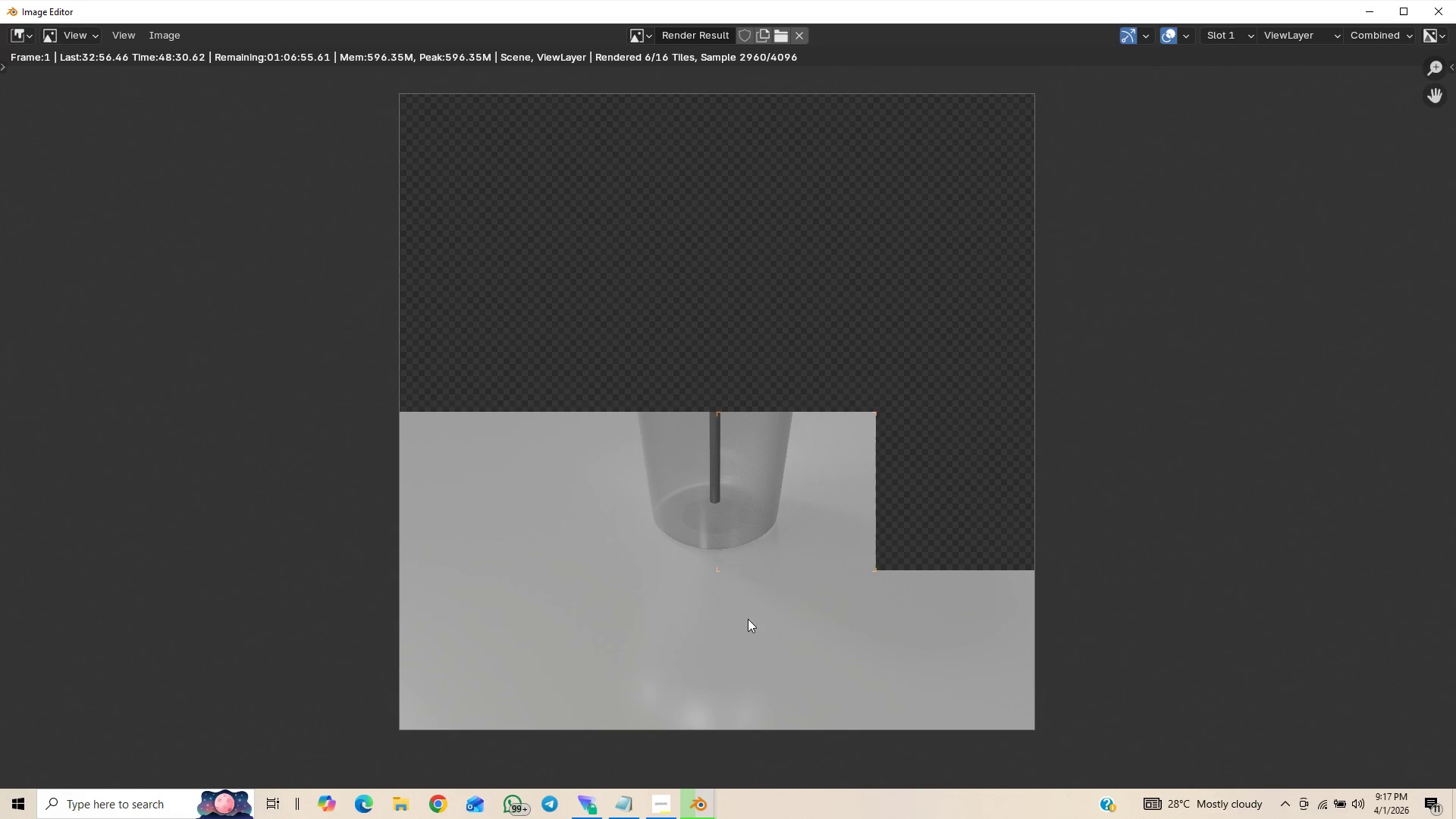 
wait(7.26)
 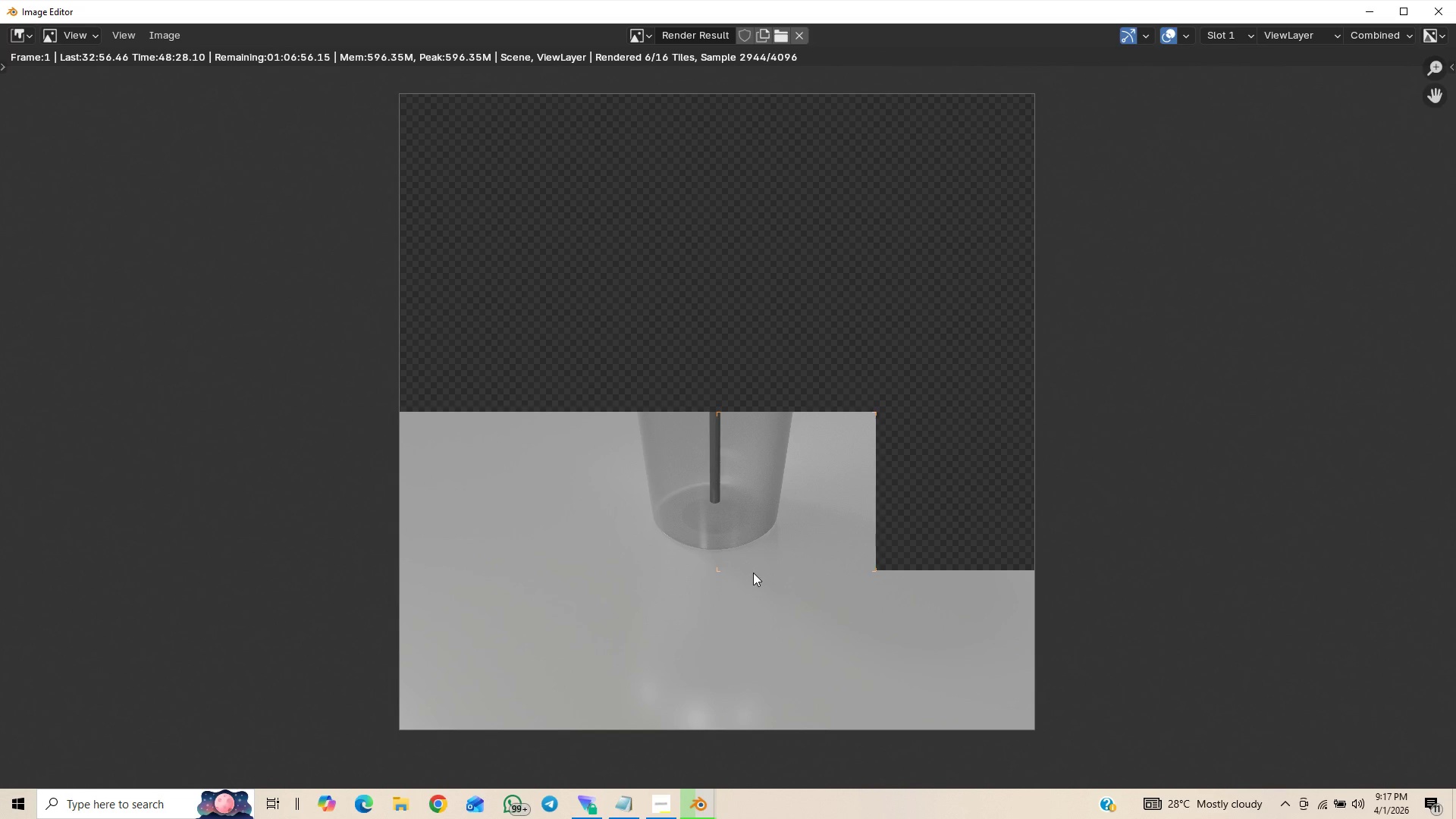 
scroll: coordinate [668, 546], scroll_direction: down, amount: 1.0
 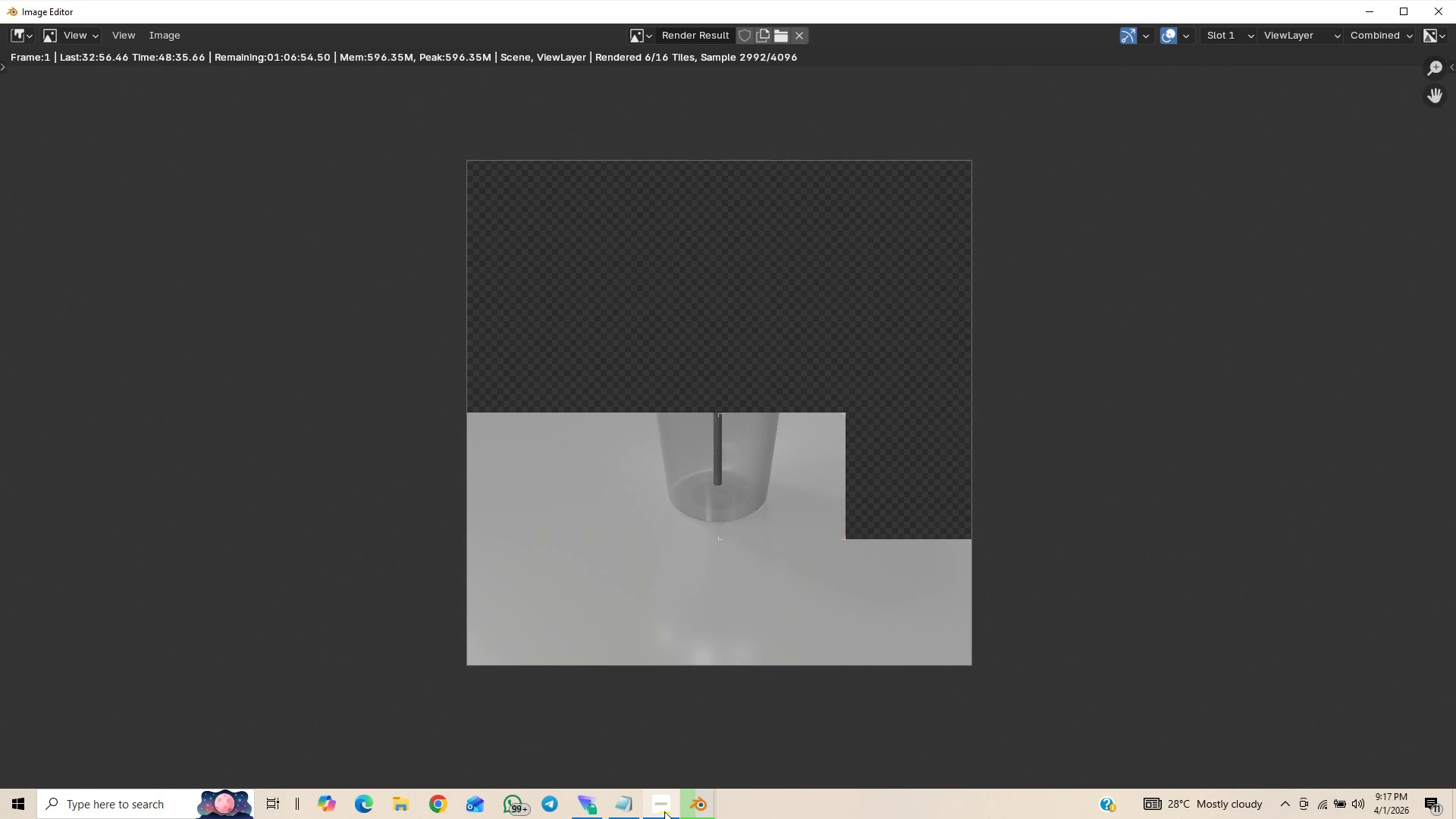 
left_click([664, 811])